 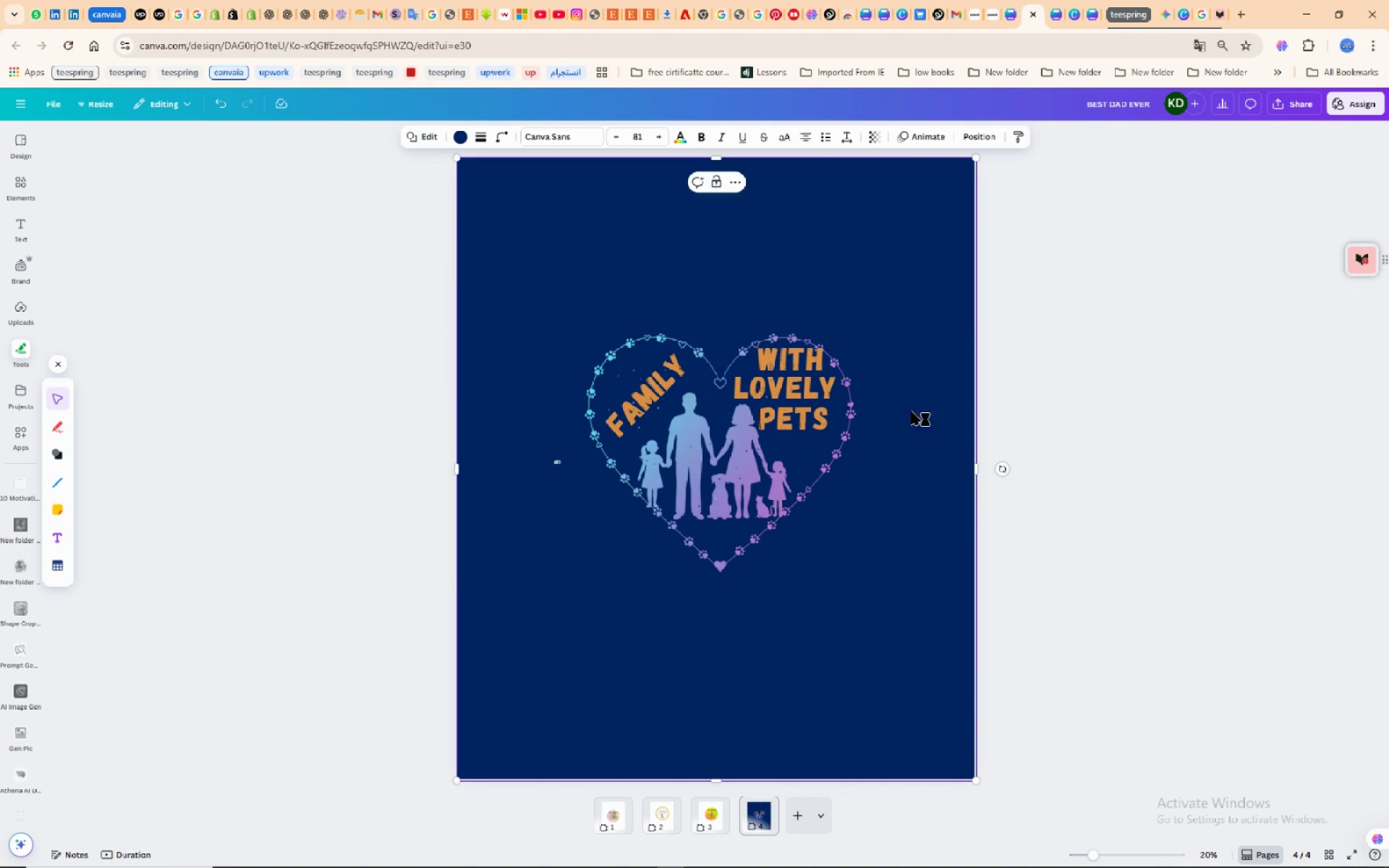 
left_click([509, 374])
 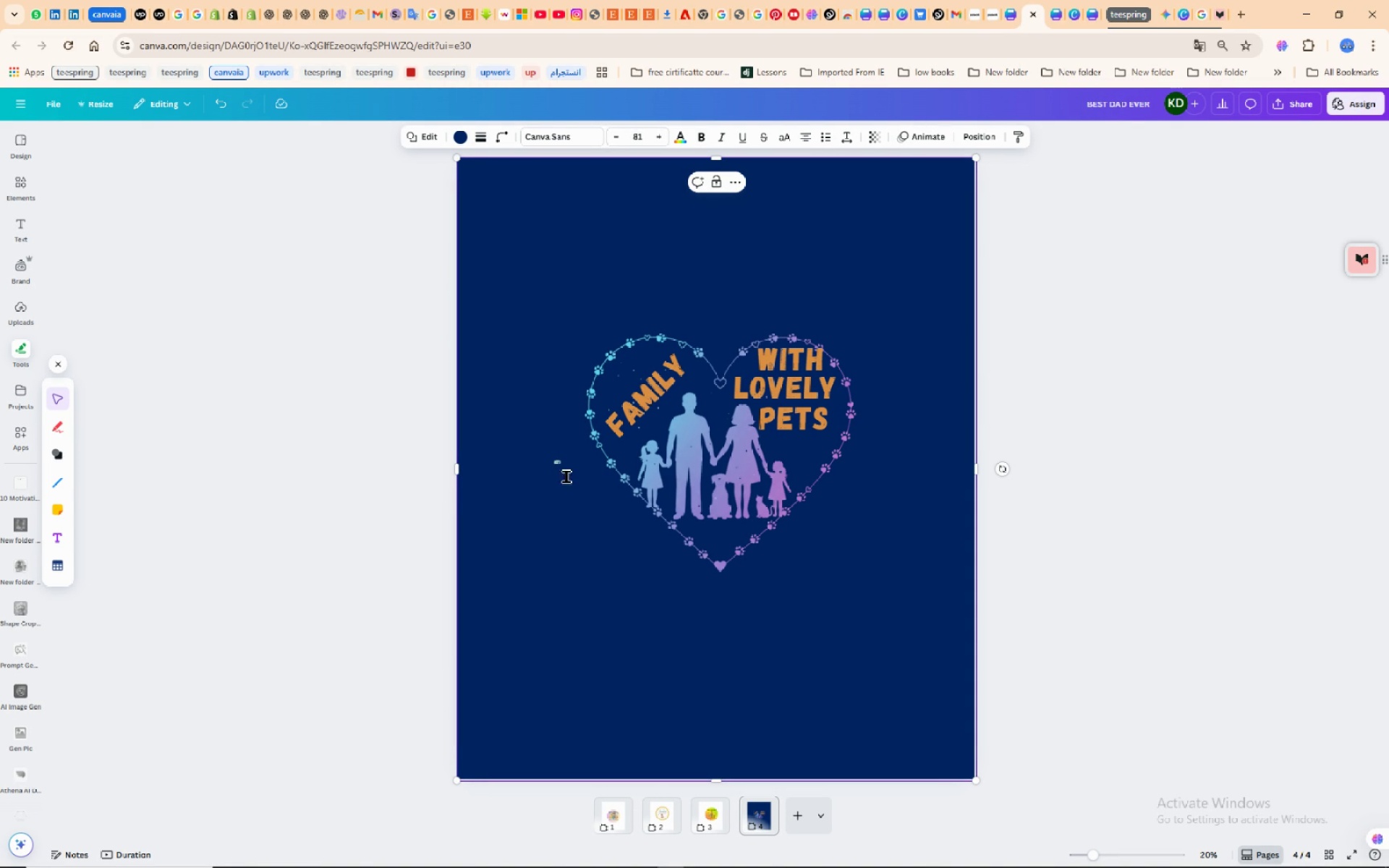 
left_click([561, 456])
 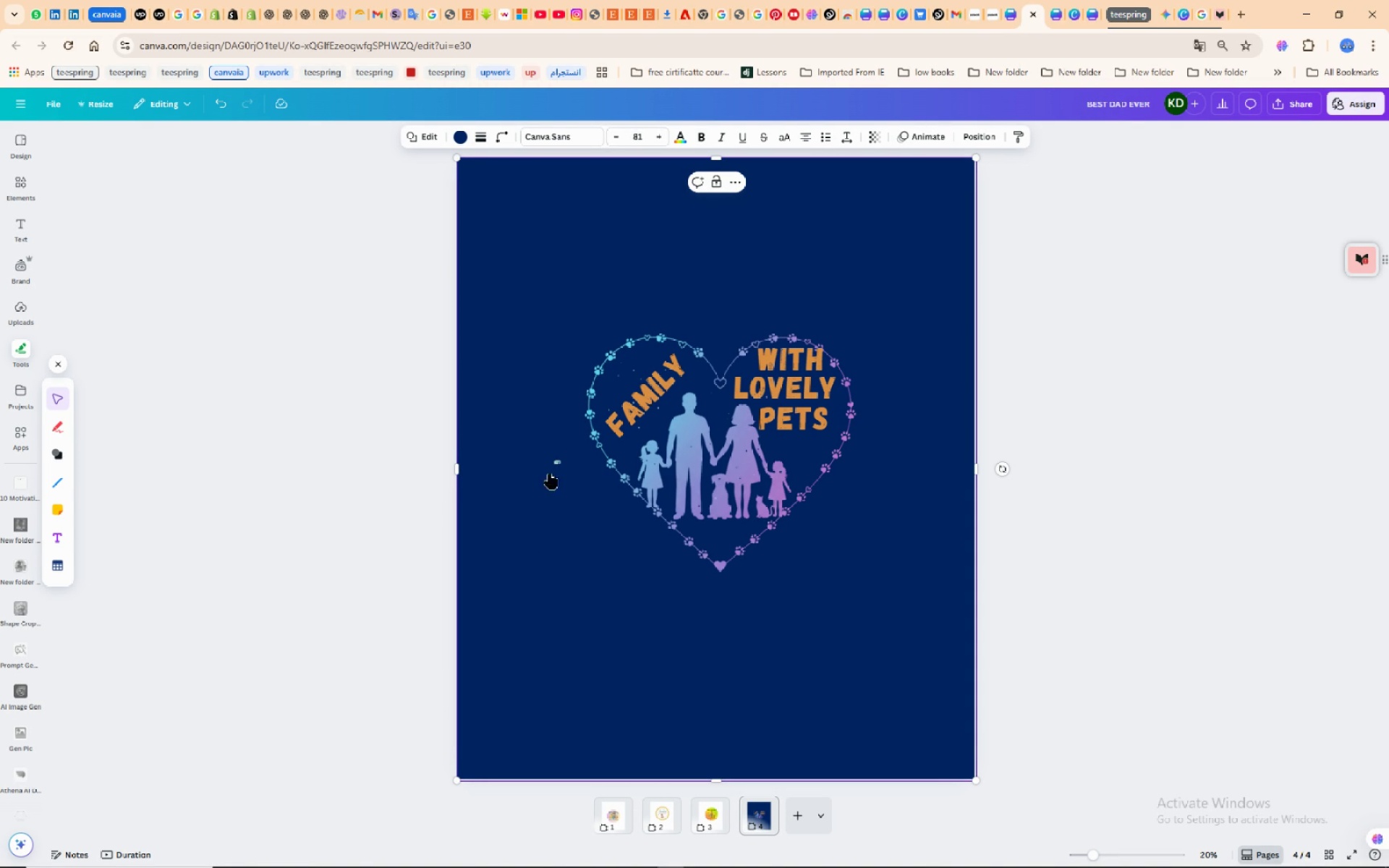 
left_click([558, 456])
 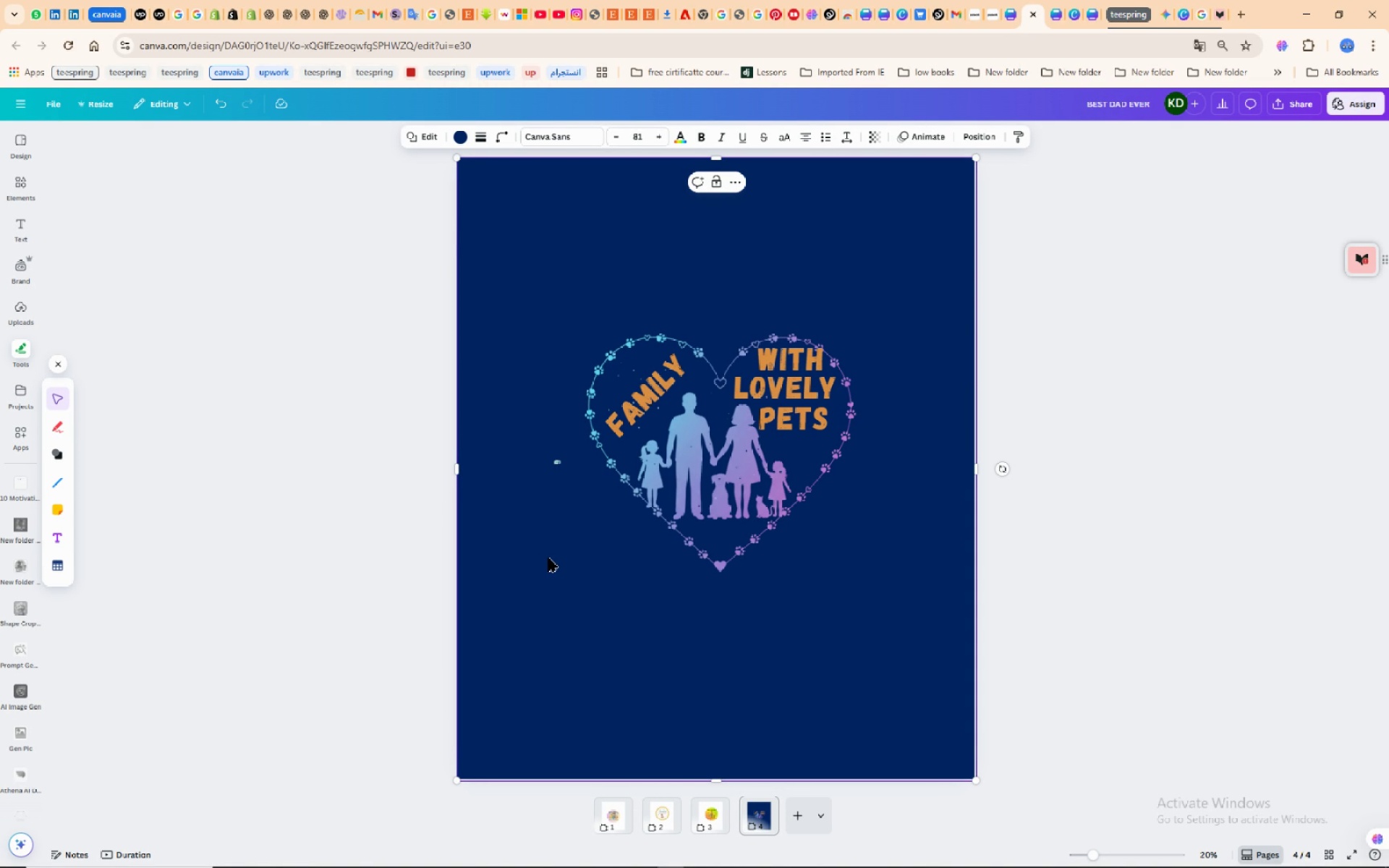 
left_click([548, 557])